 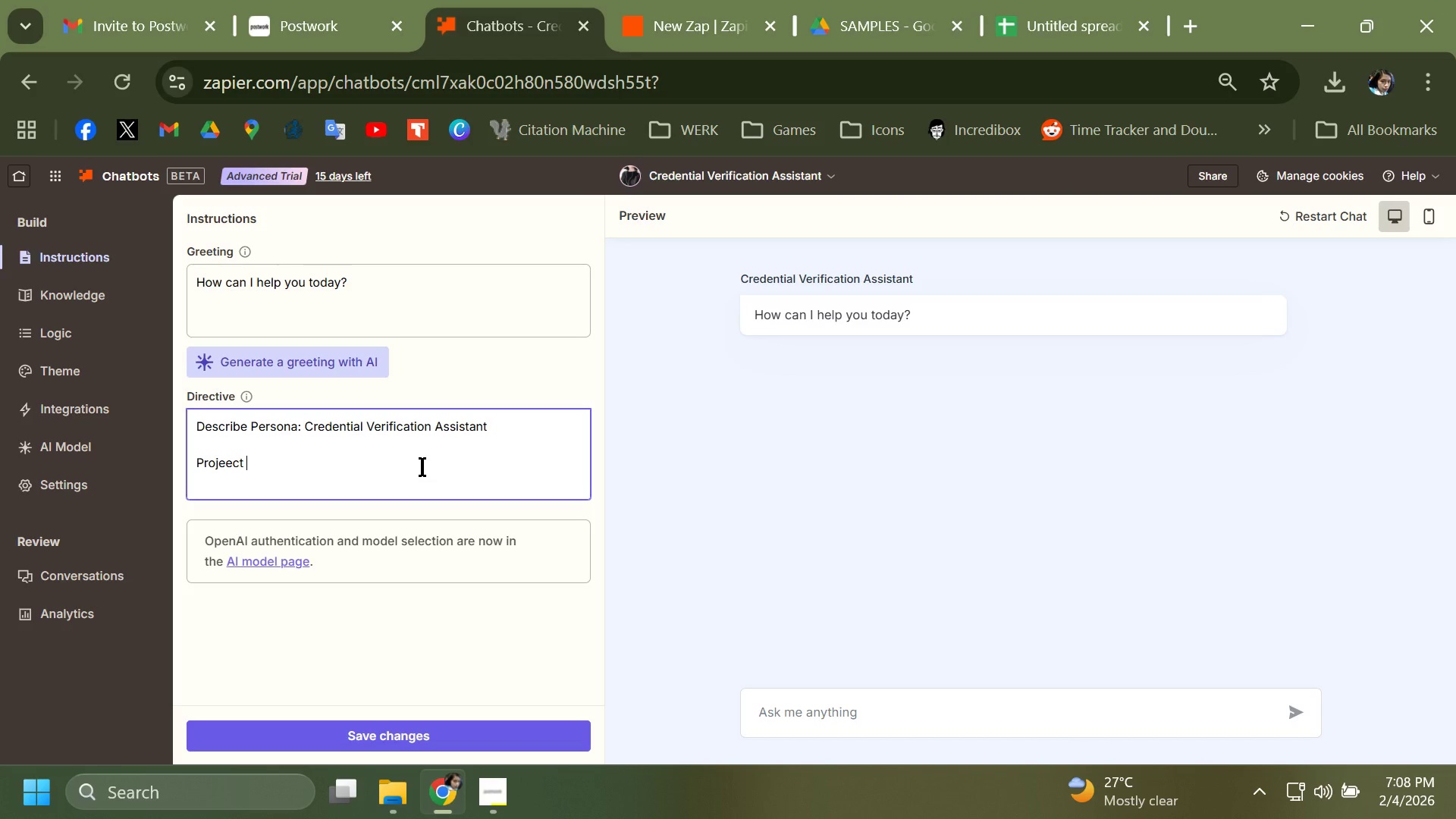 
hold_key(key=ShiftLeft, duration=0.39)
 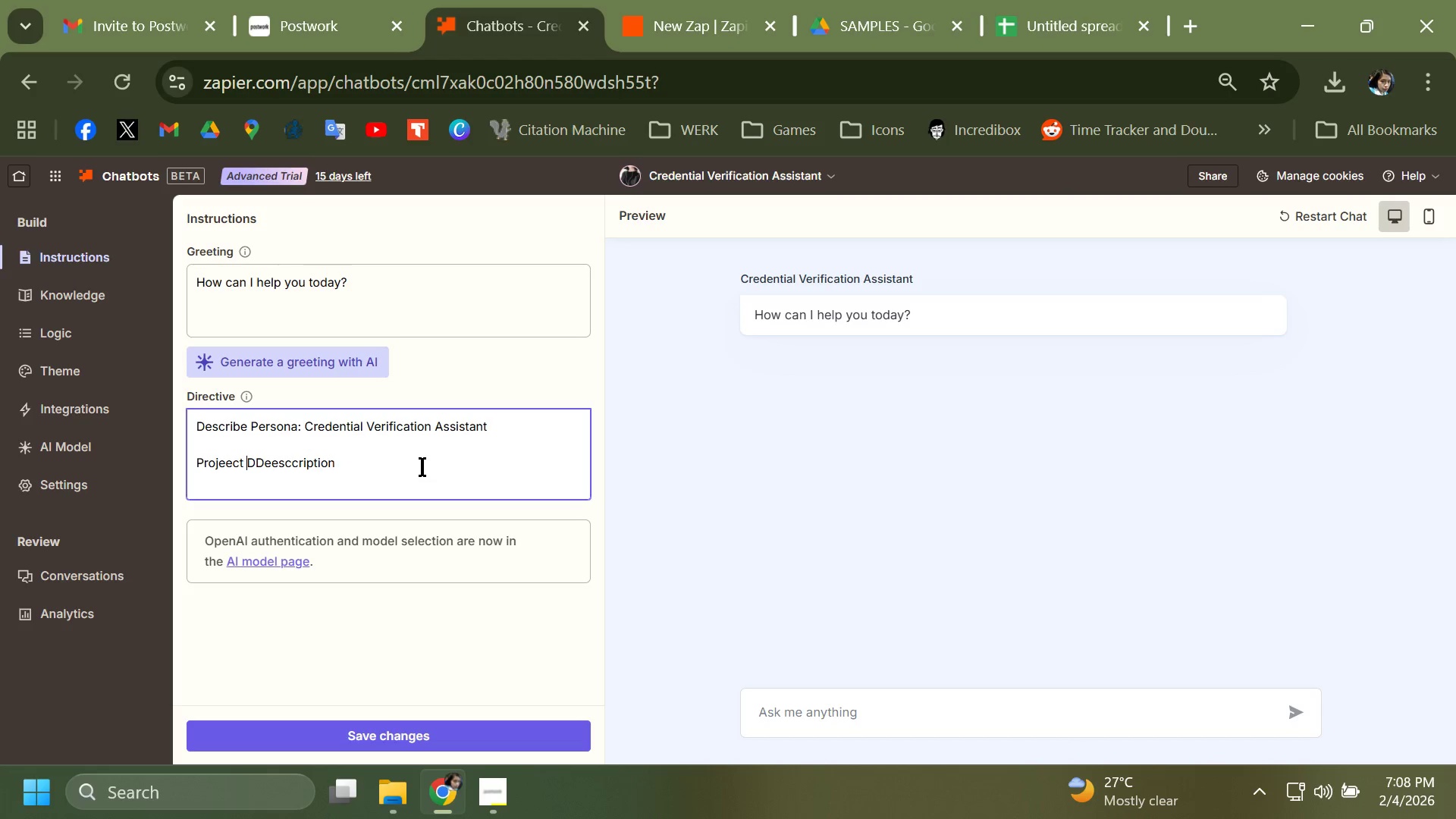 
key(Control+ArrowLeft)
 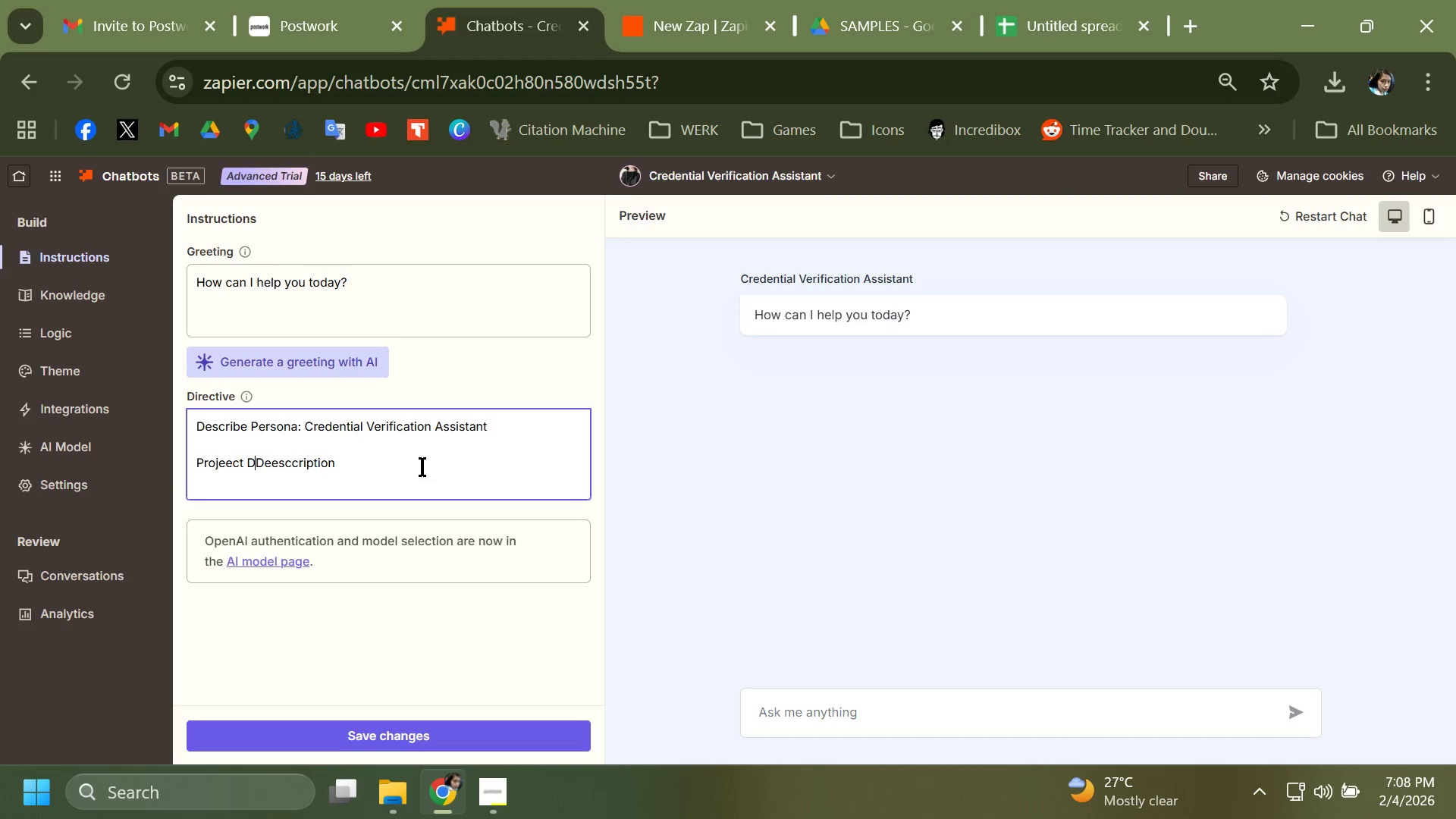 
key(ArrowRight)
 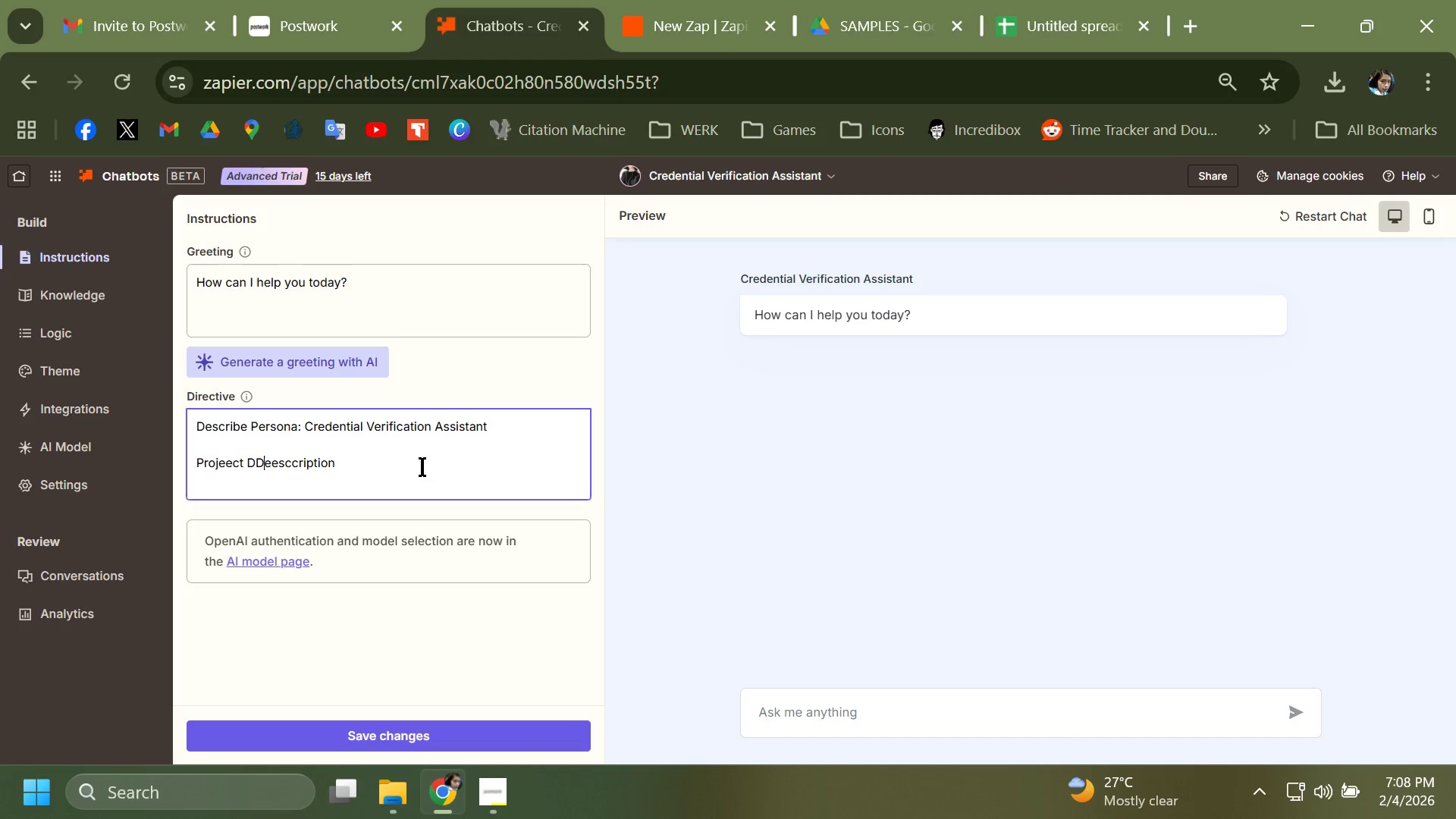 
key(ArrowRight)
 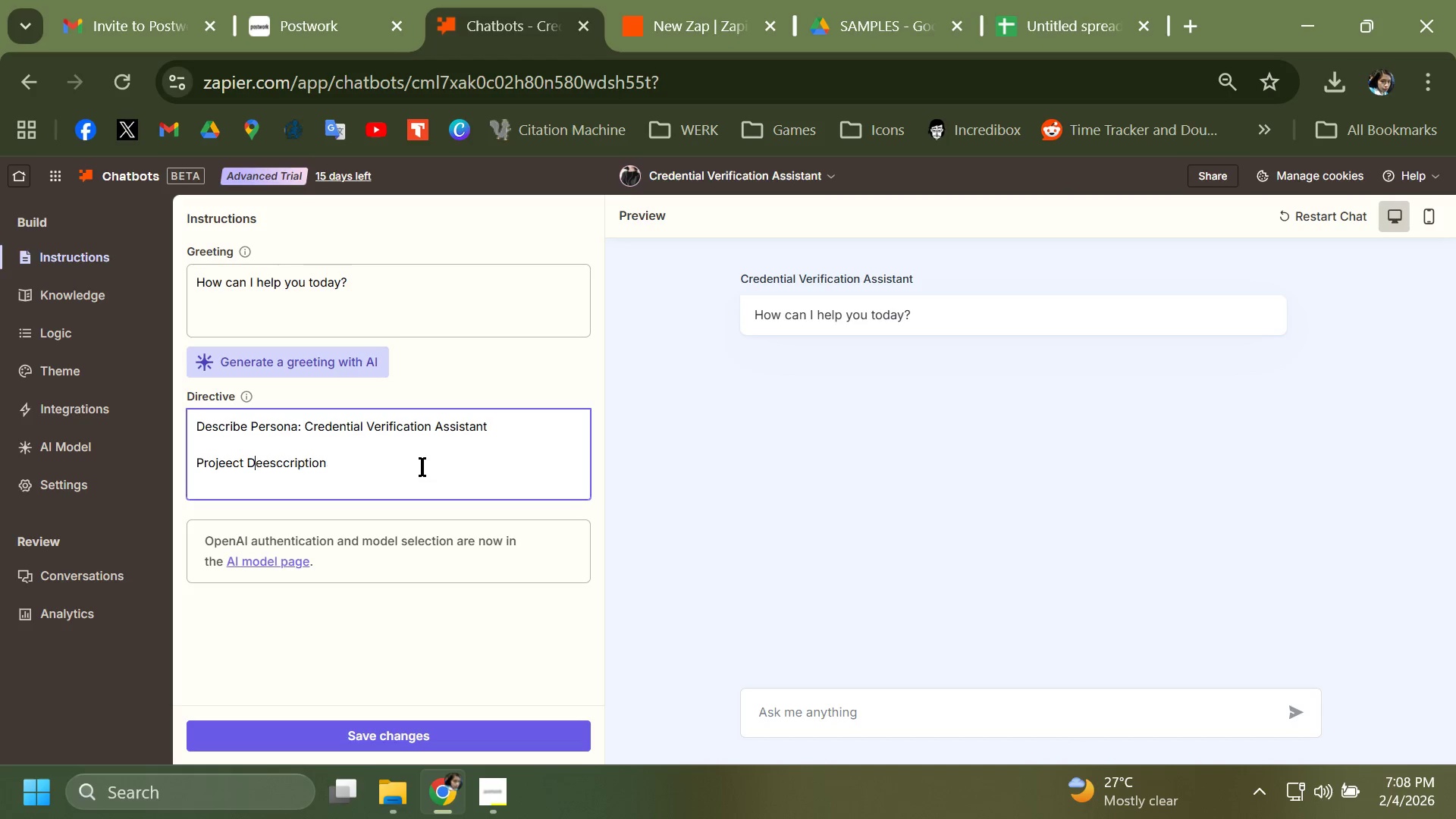 
key(Backspace)
 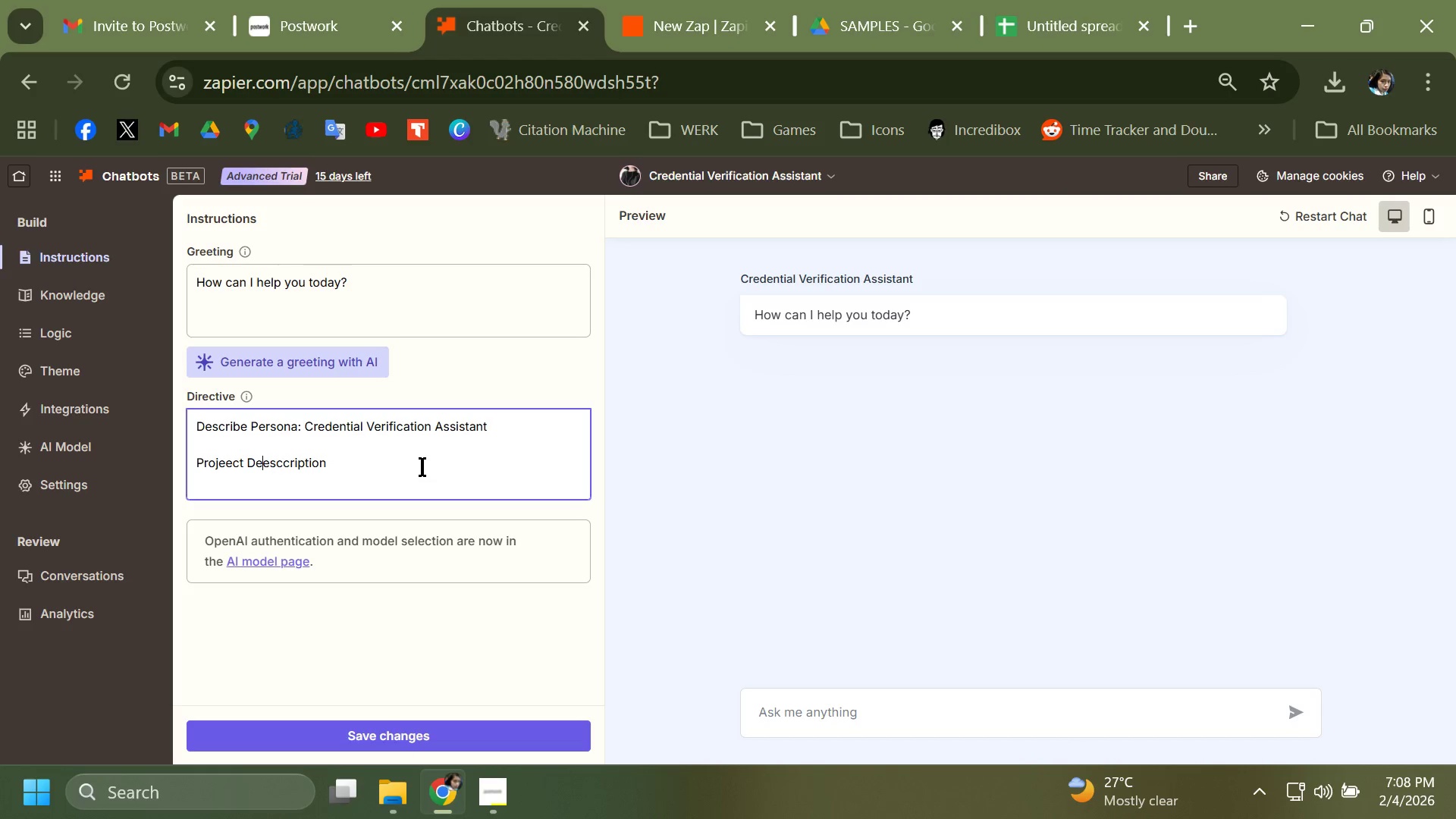 
key(ArrowRight)
 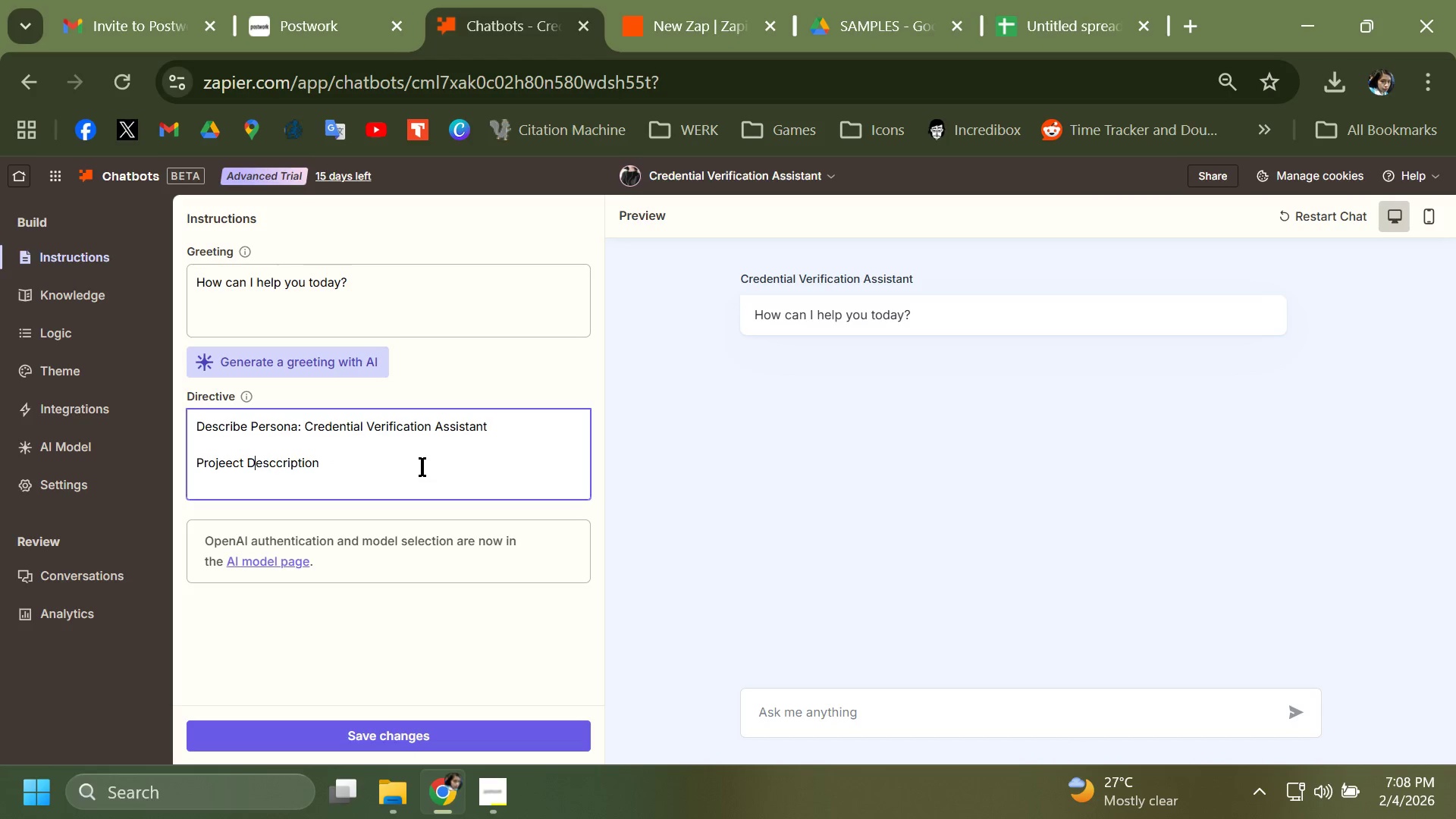 
key(Backspace)
 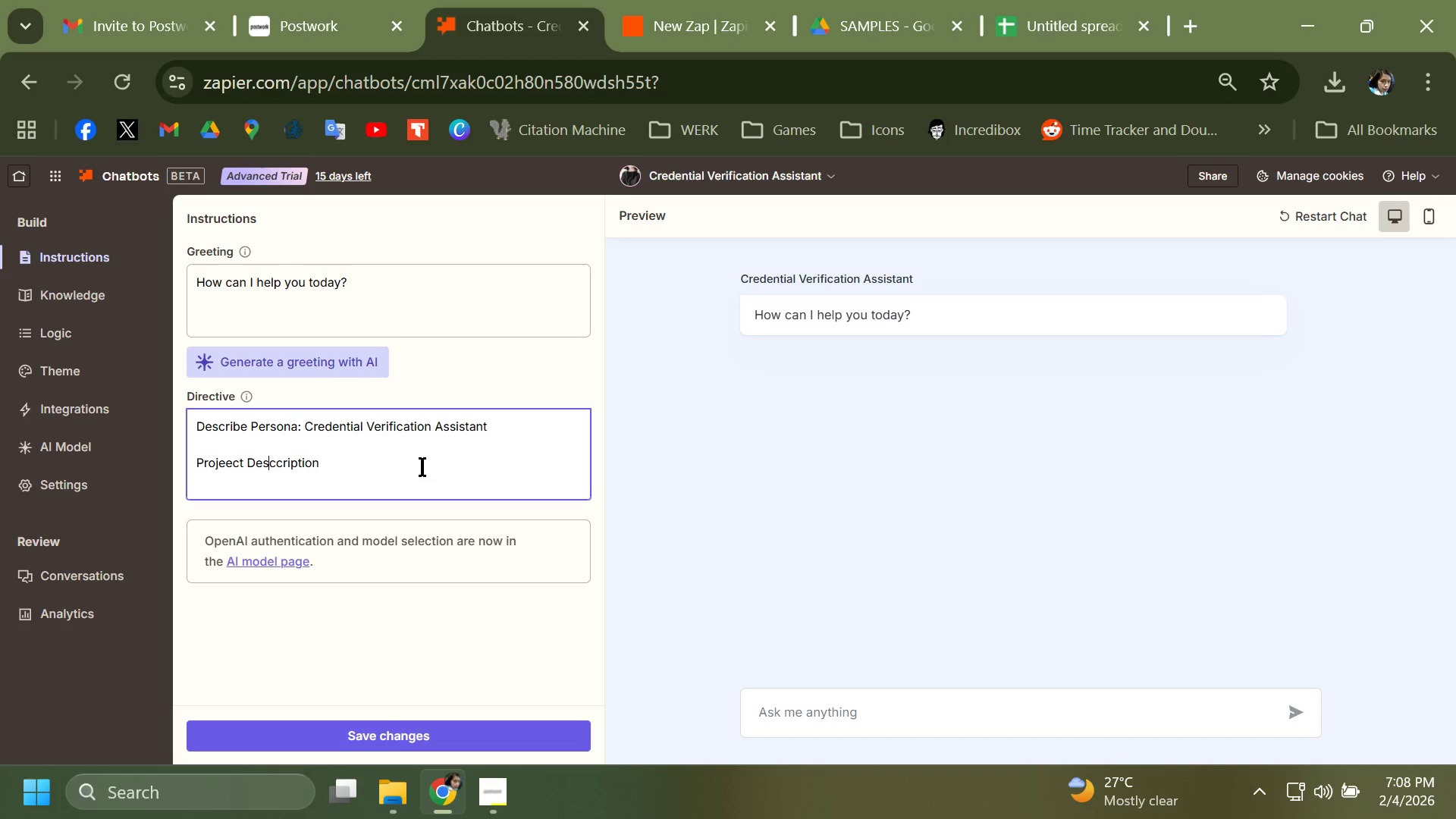 
key(ArrowRight)
 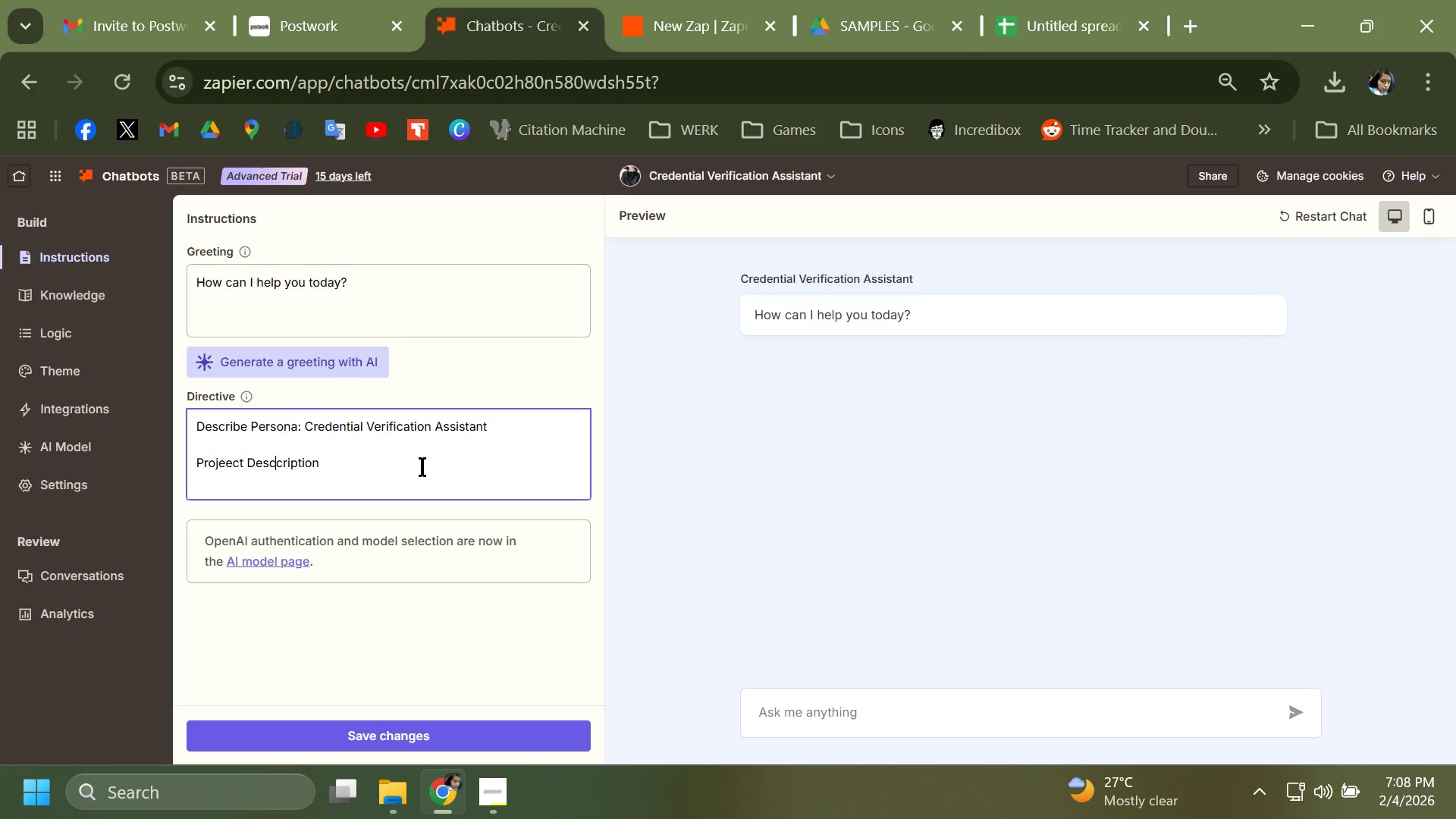 
key(ArrowRight)
 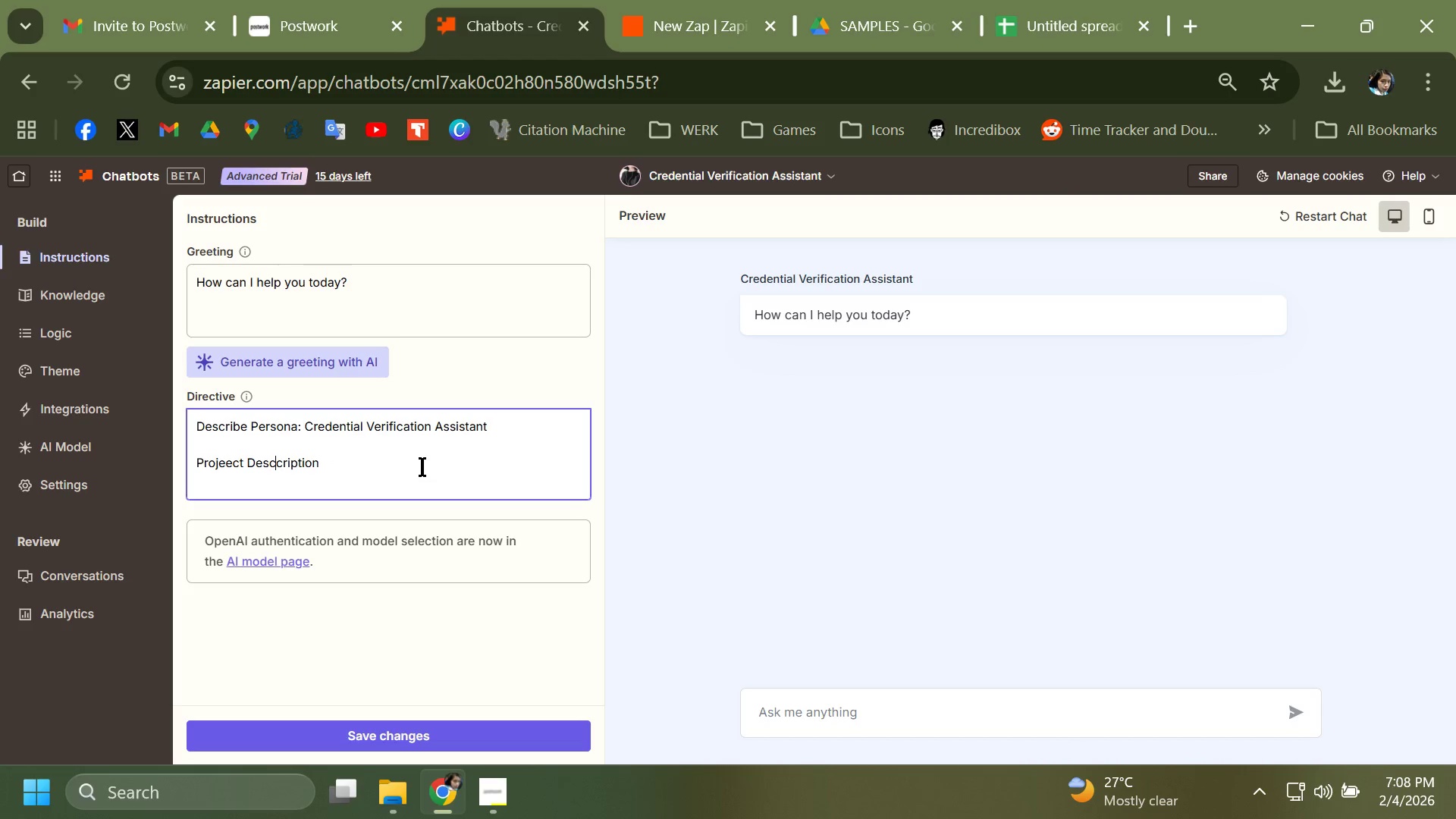 
key(ArrowRight)